 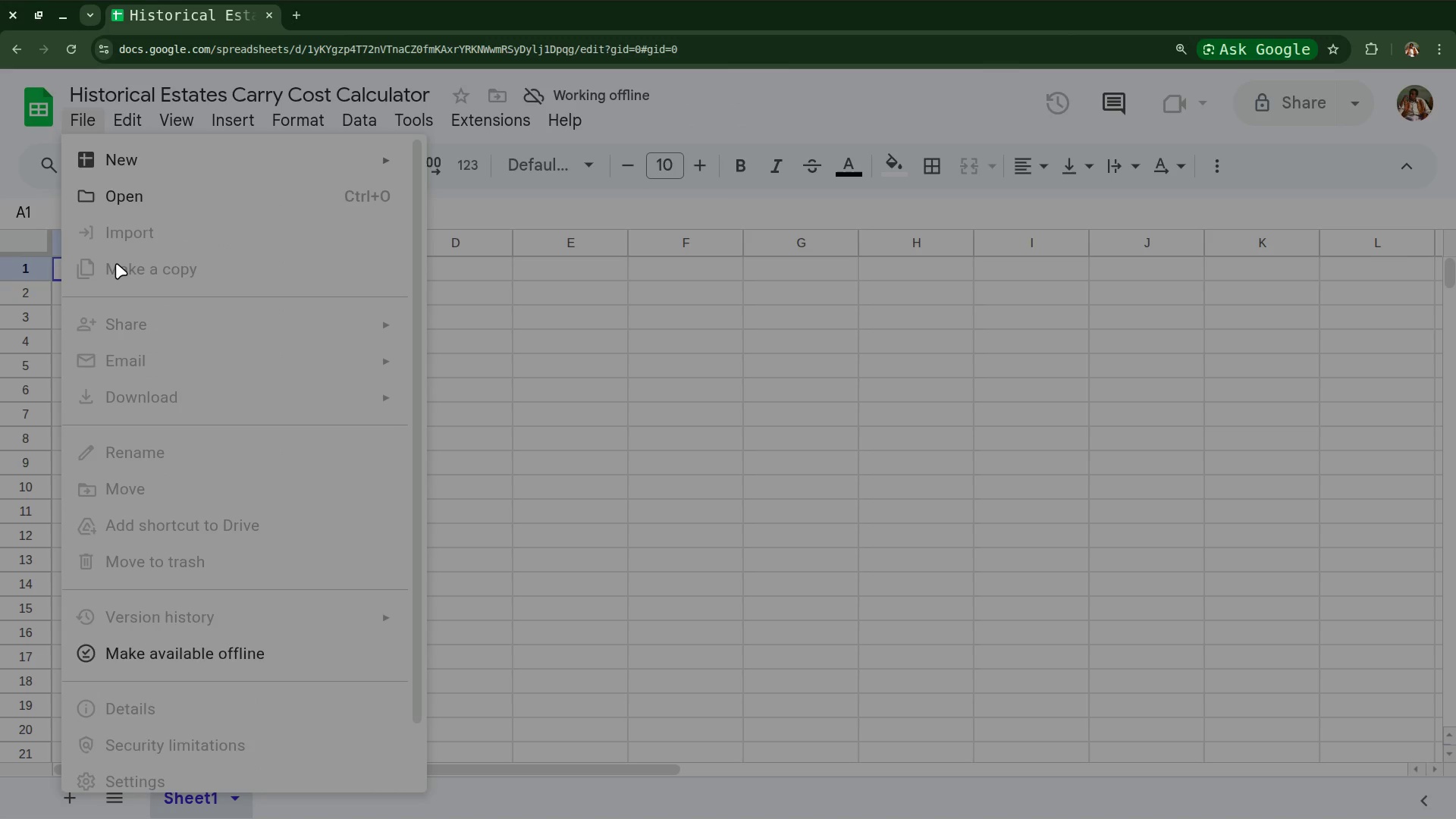 
left_click([1094, 318])
 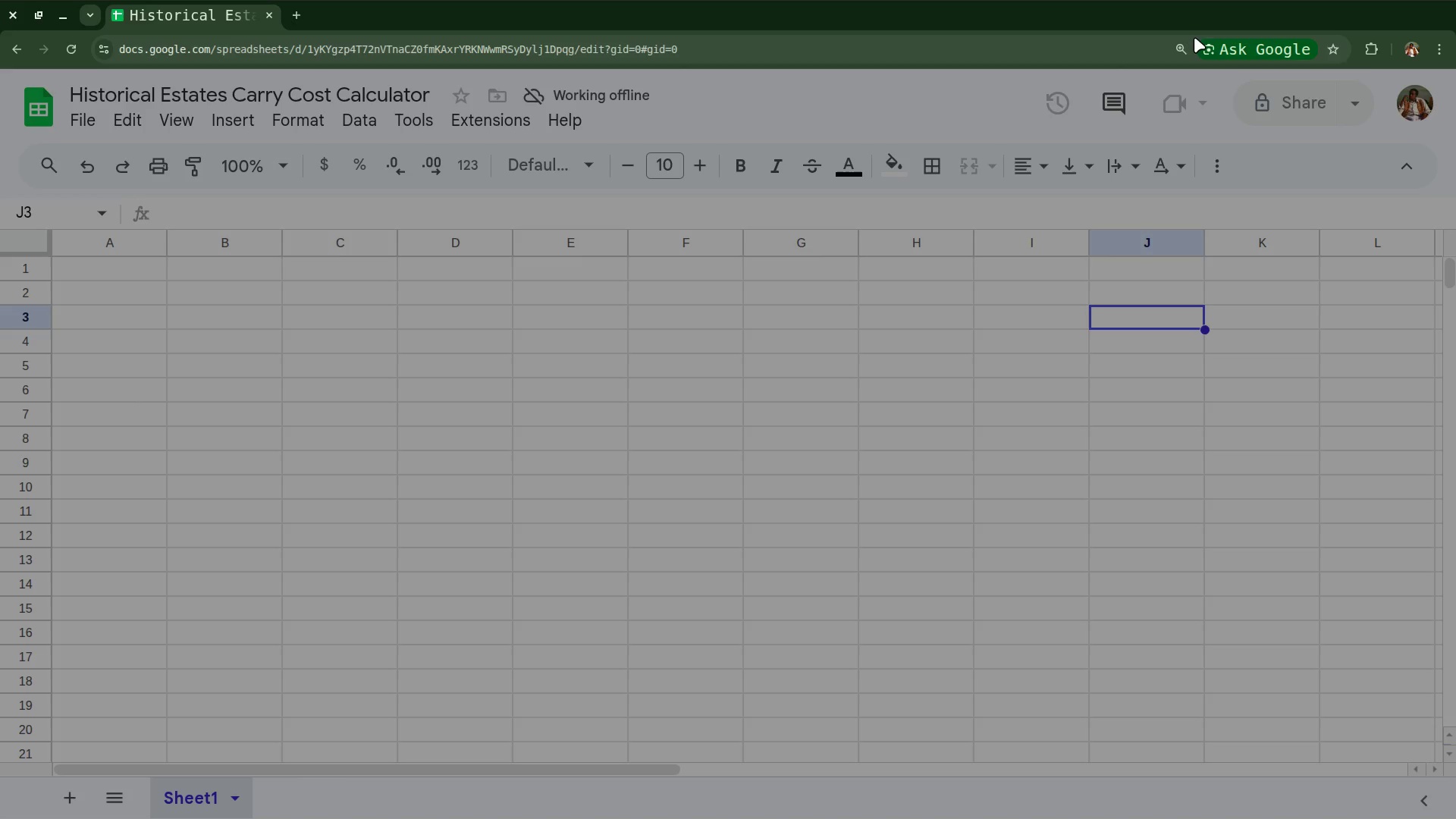 
wait(18.45)
 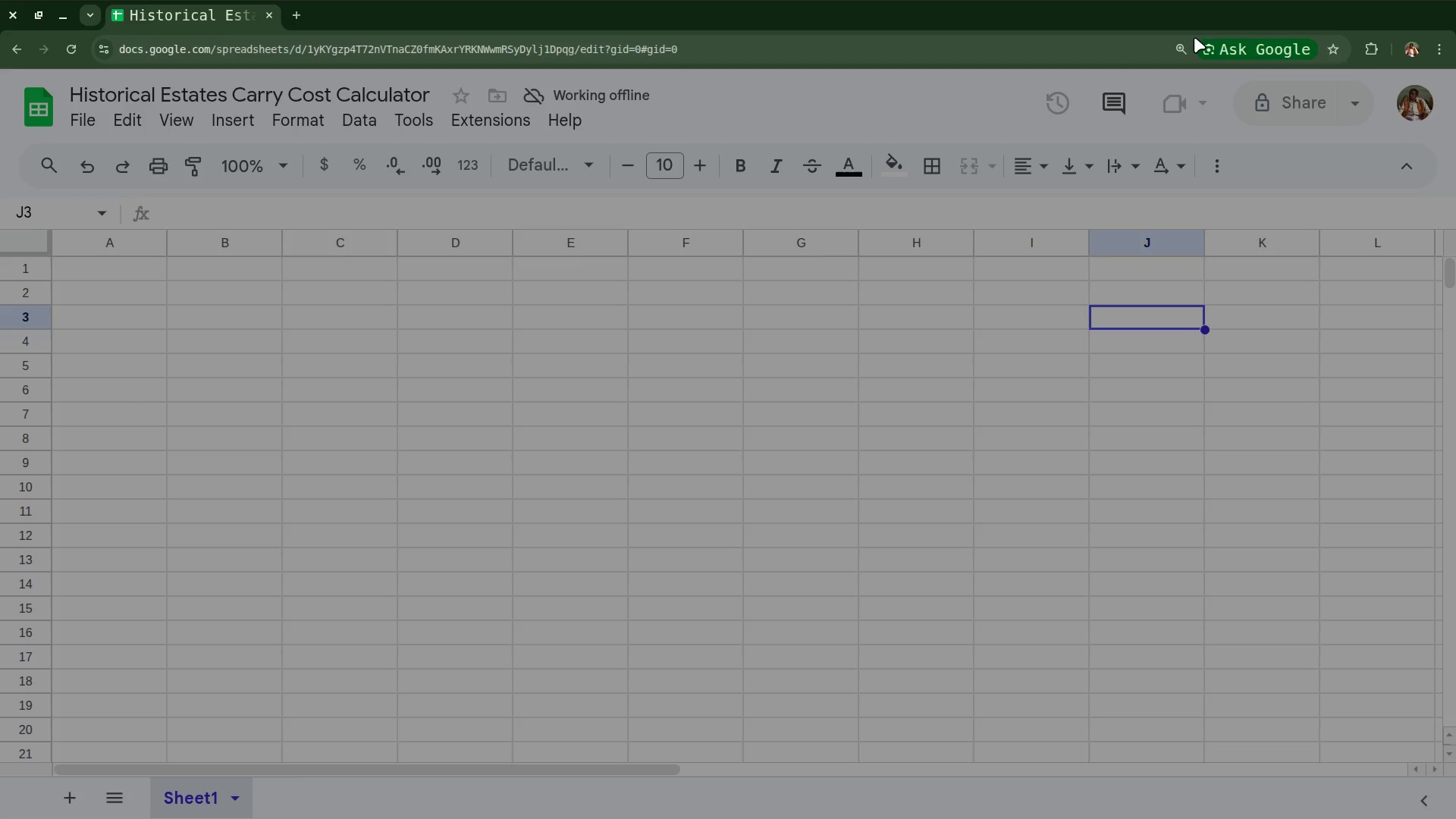 
mouse_move([1128, 15])
 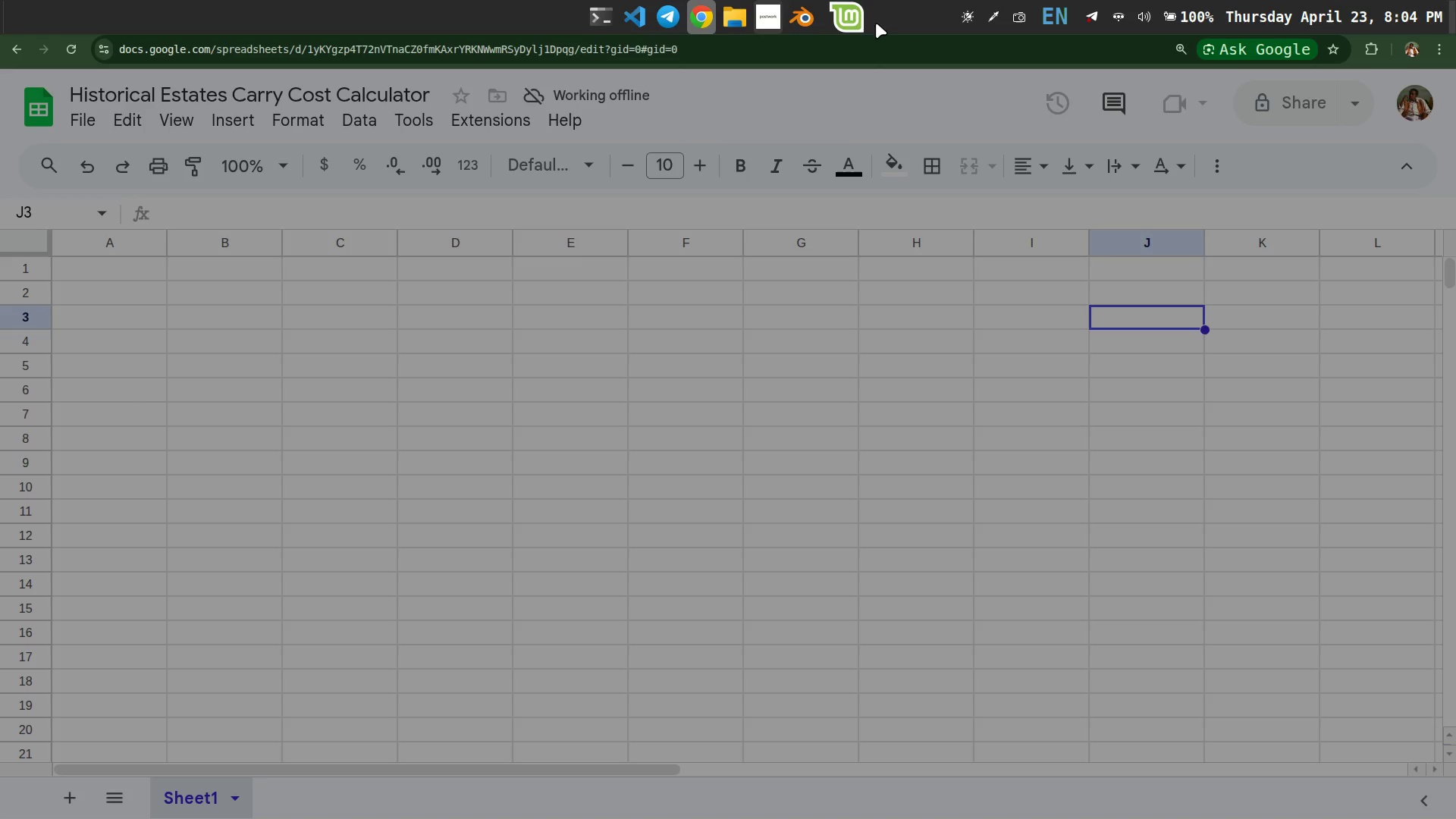 
wait(5.77)
 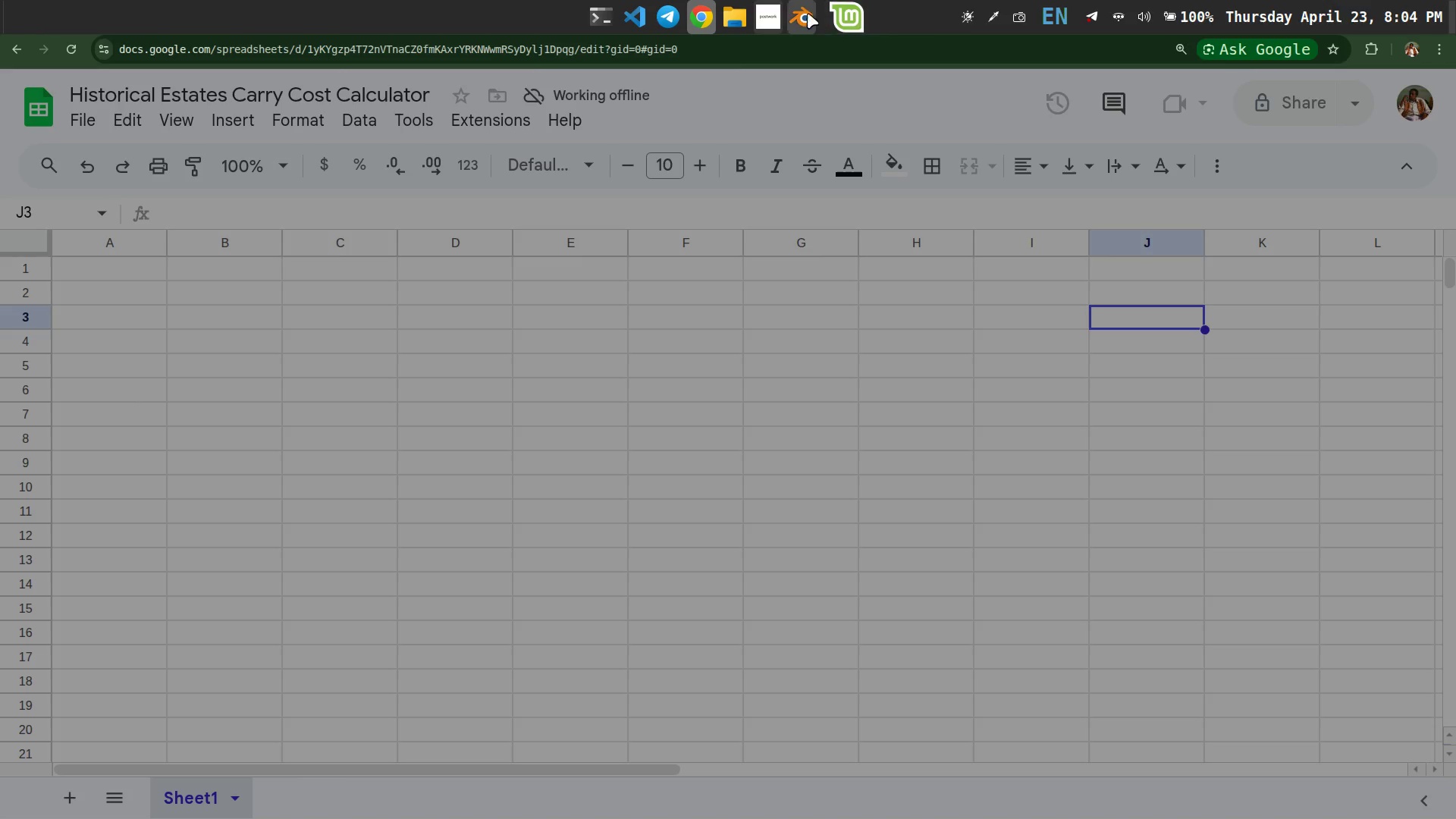 
left_click([849, 23])
 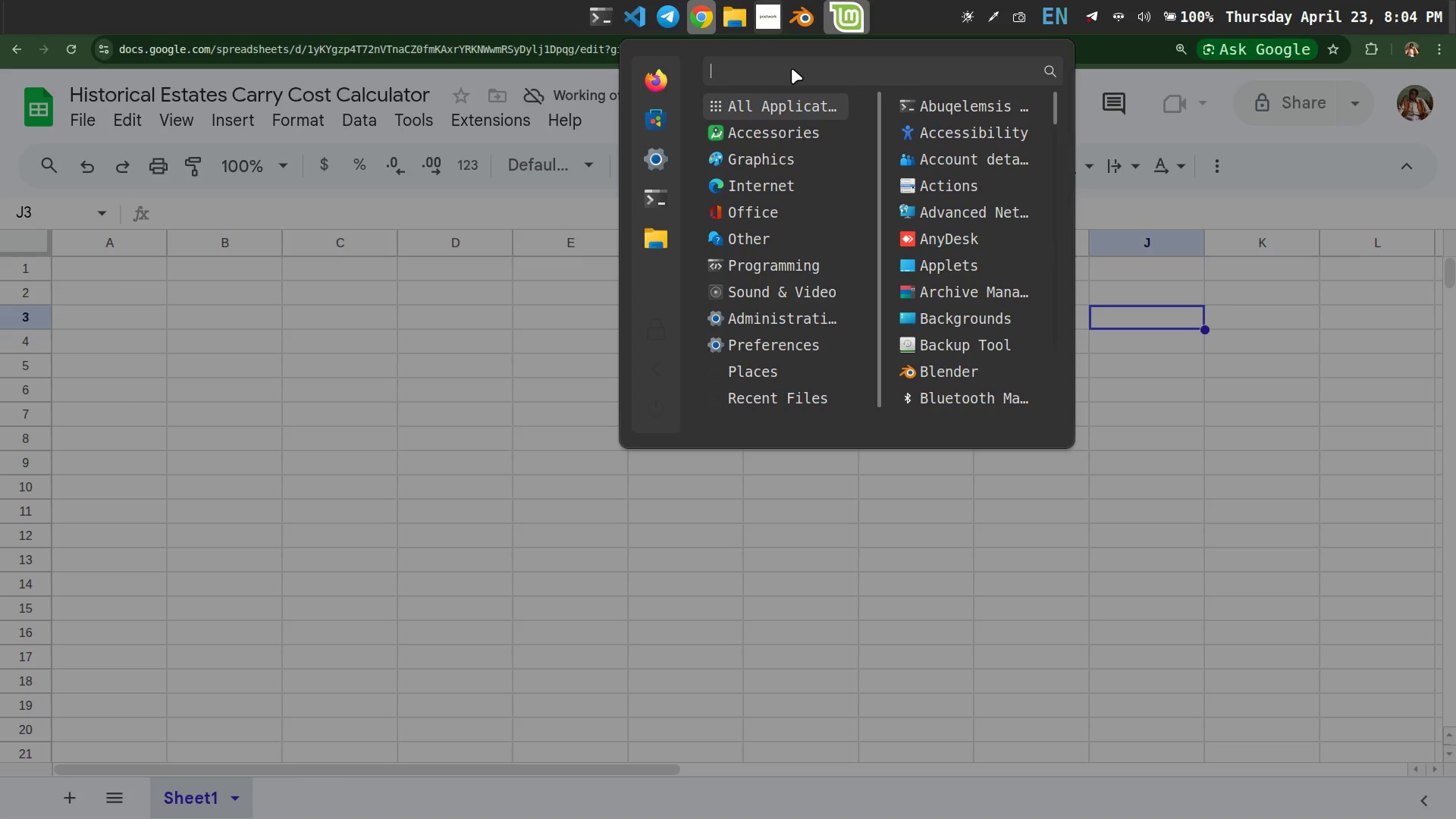 
type(net)
 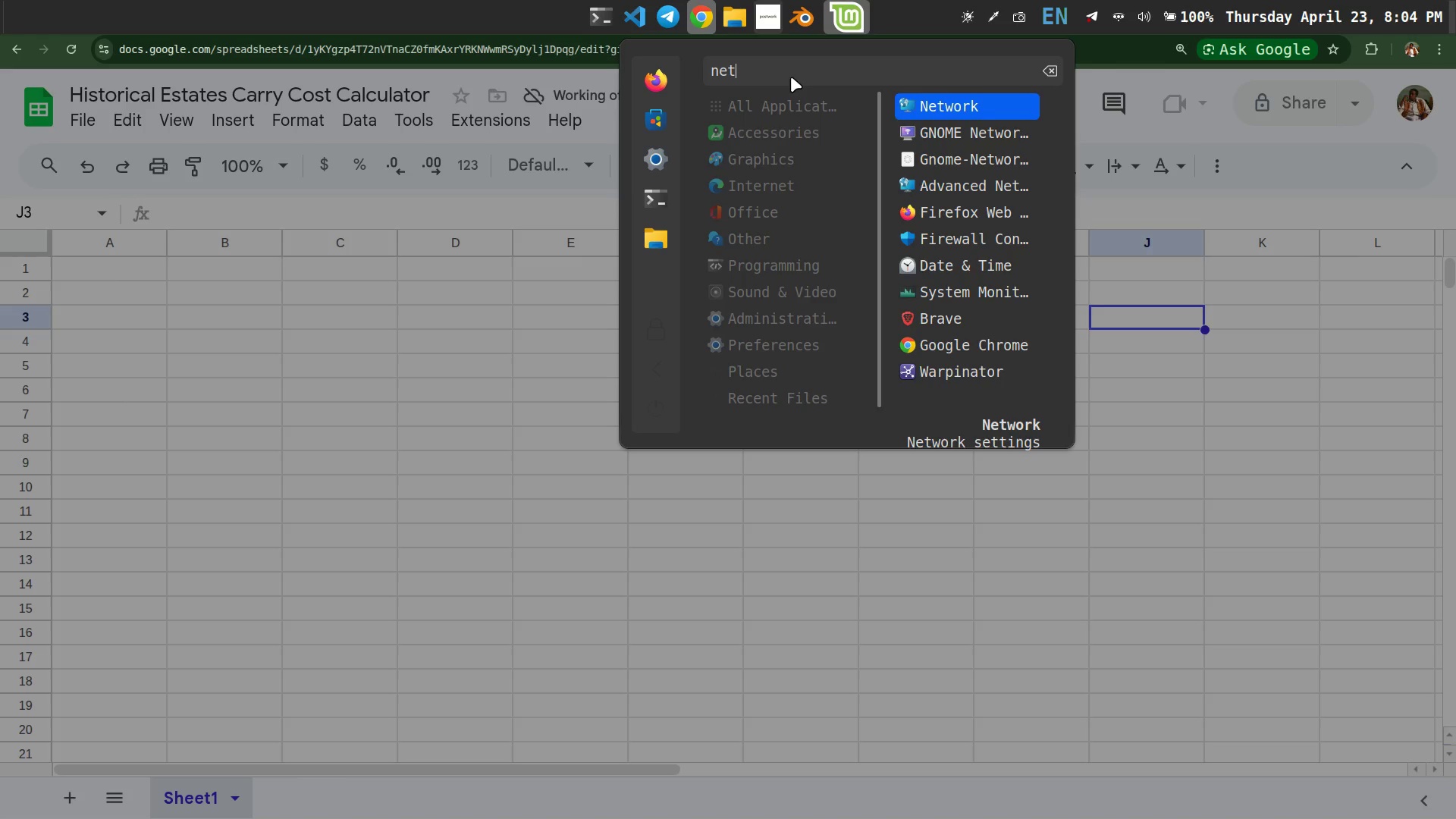 
left_click([963, 113])
 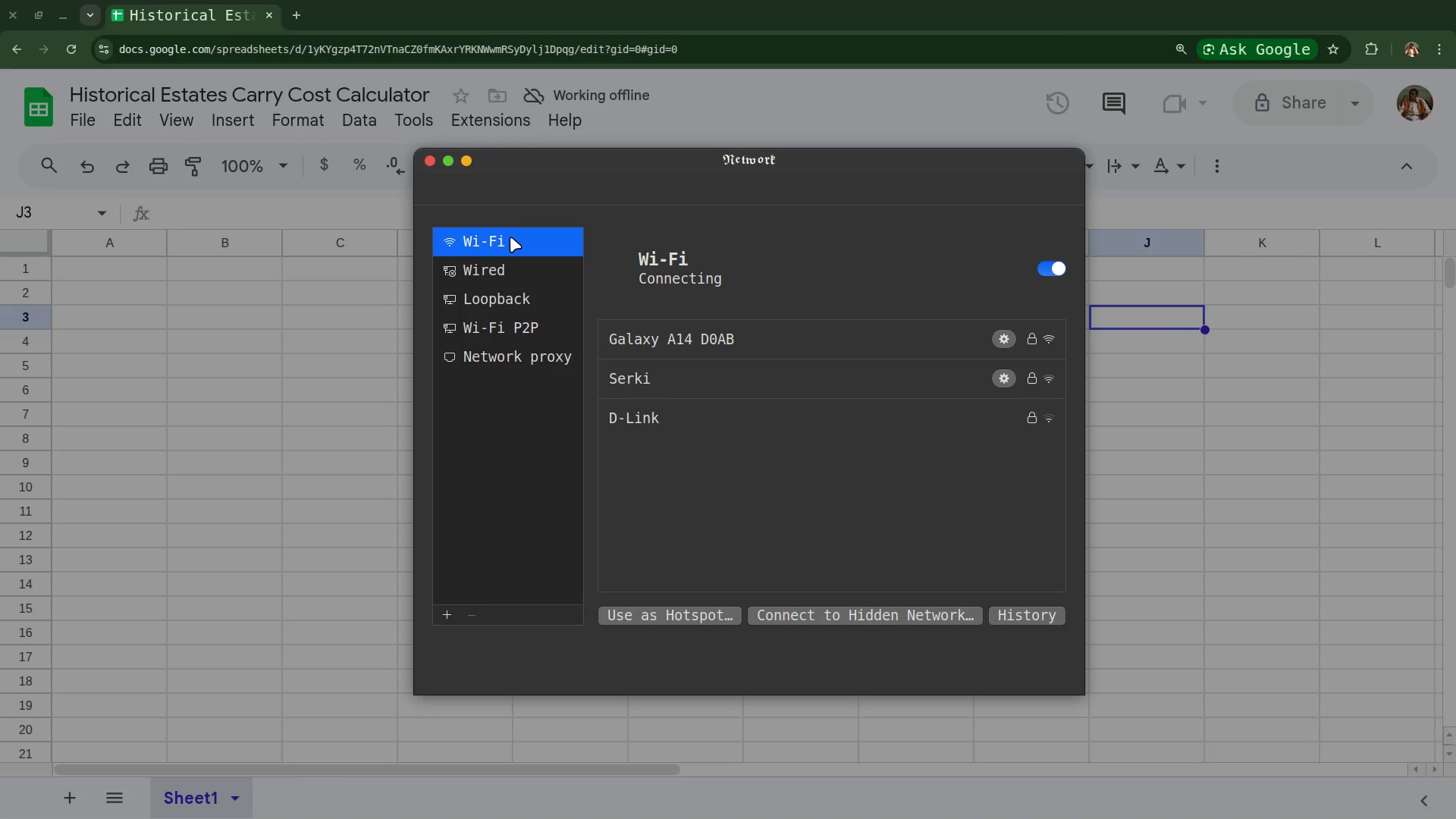 
wait(6.78)
 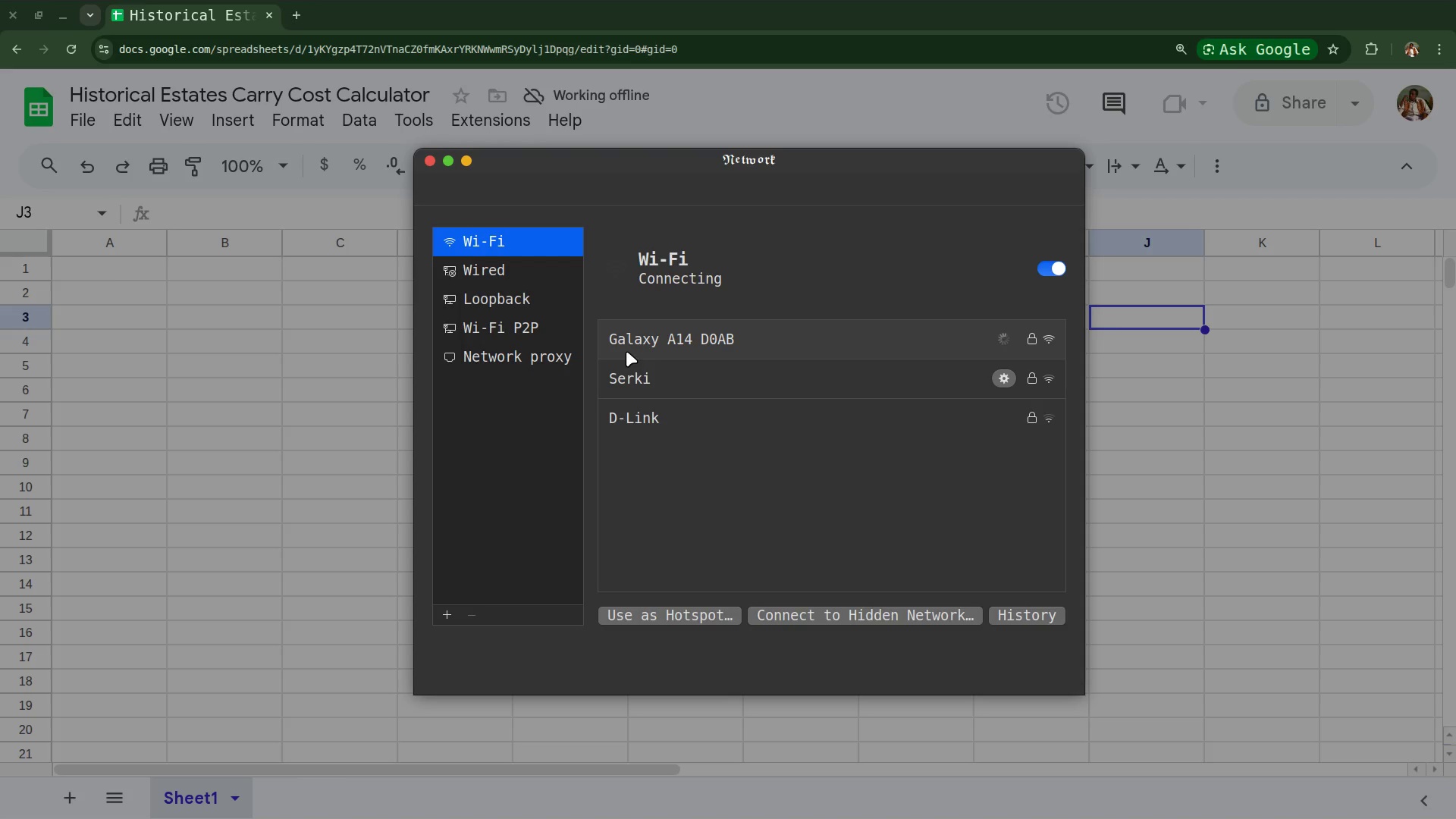 
left_click([828, 338])
 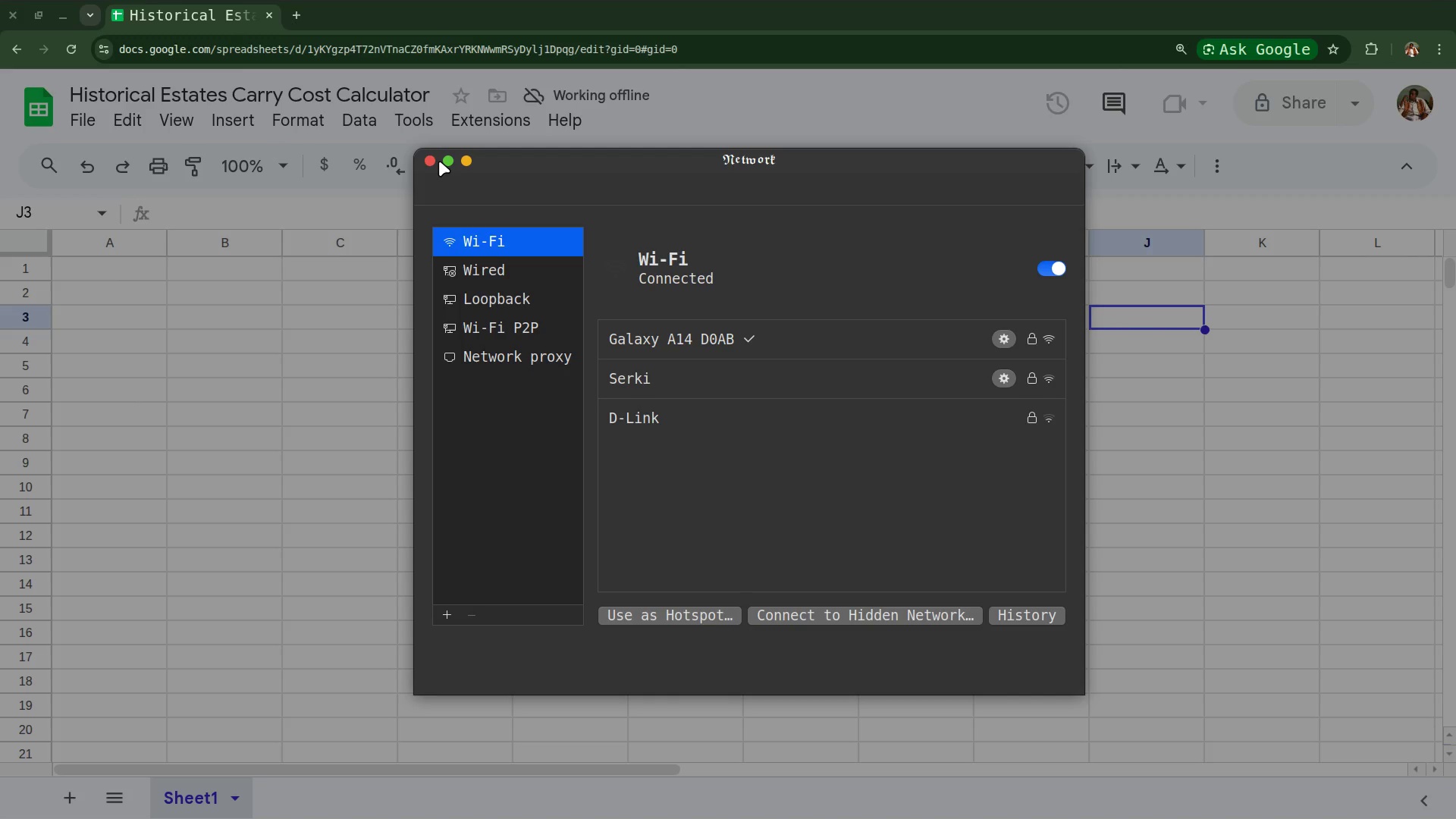 
left_click([432, 160])
 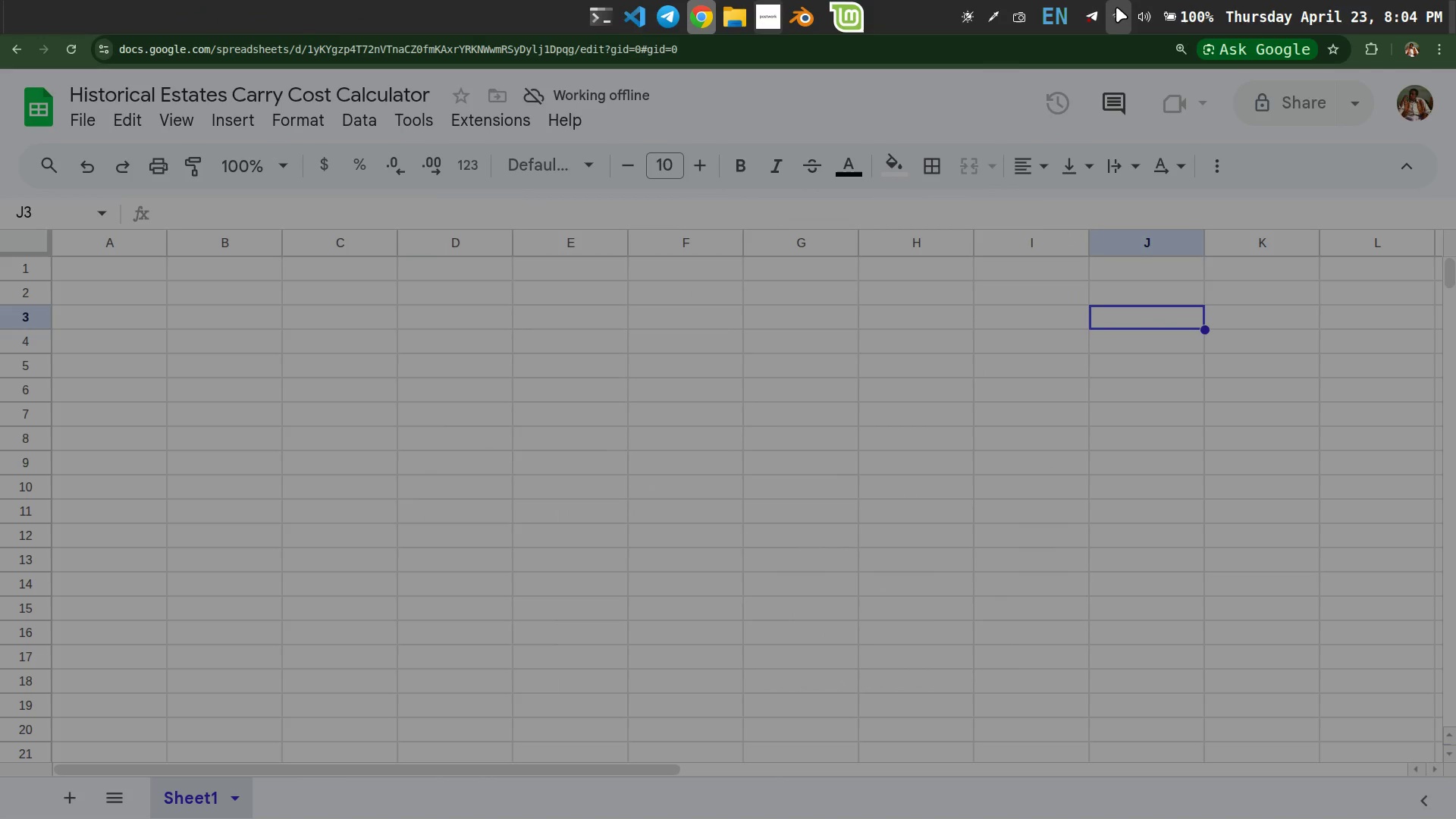 
left_click([1116, 11])
 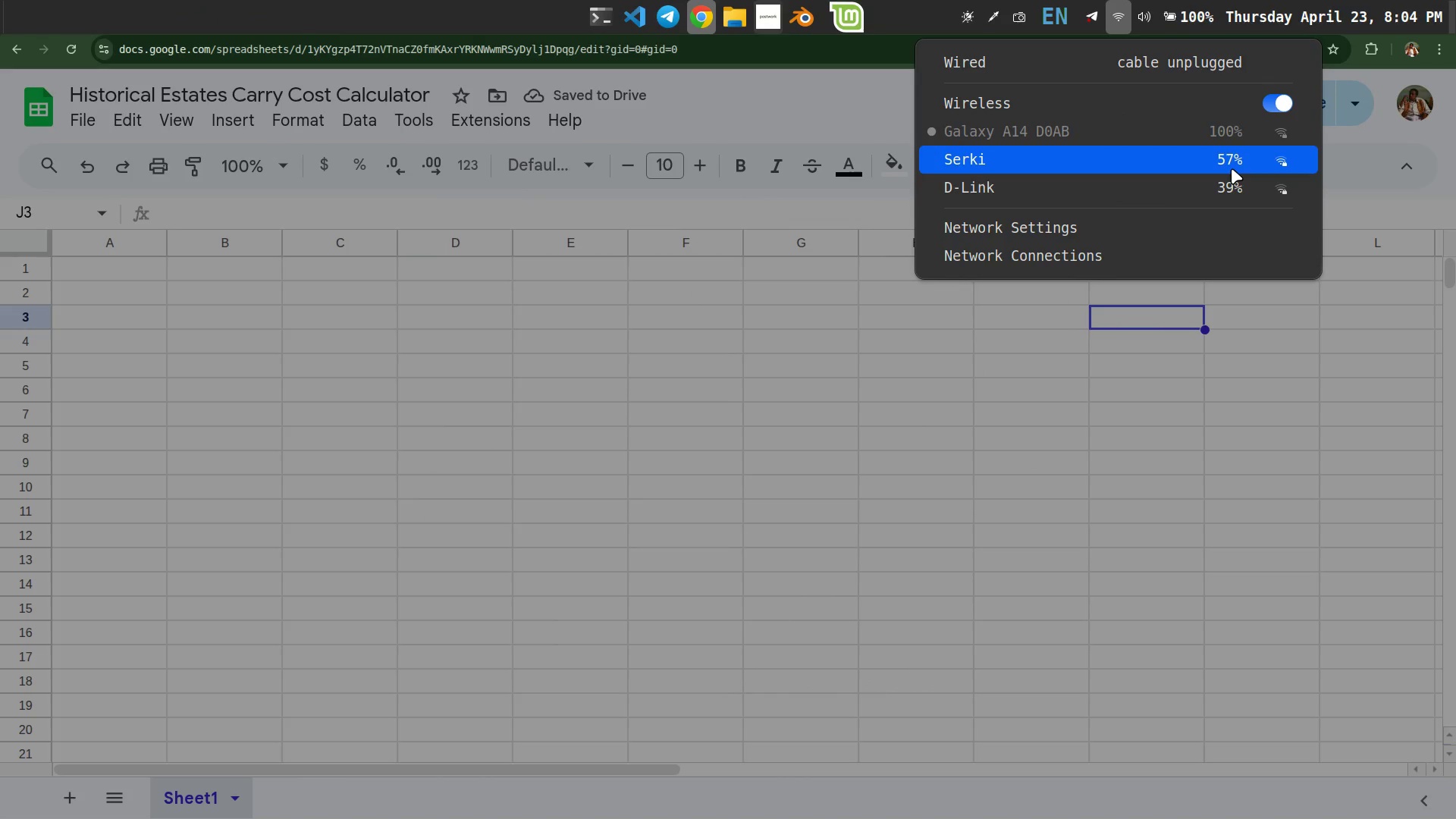 
wait(5.64)
 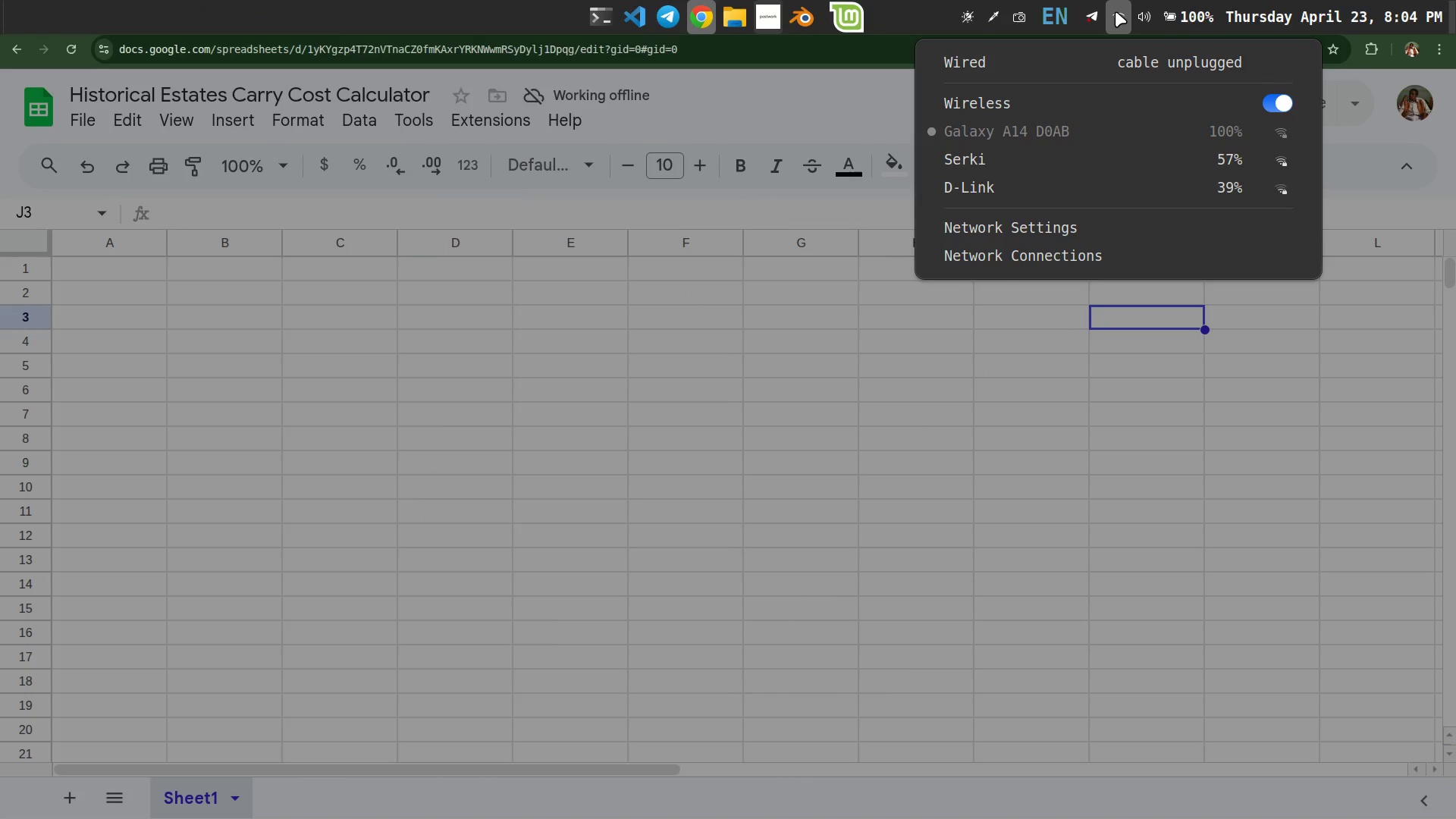 
left_click([1232, 168])
 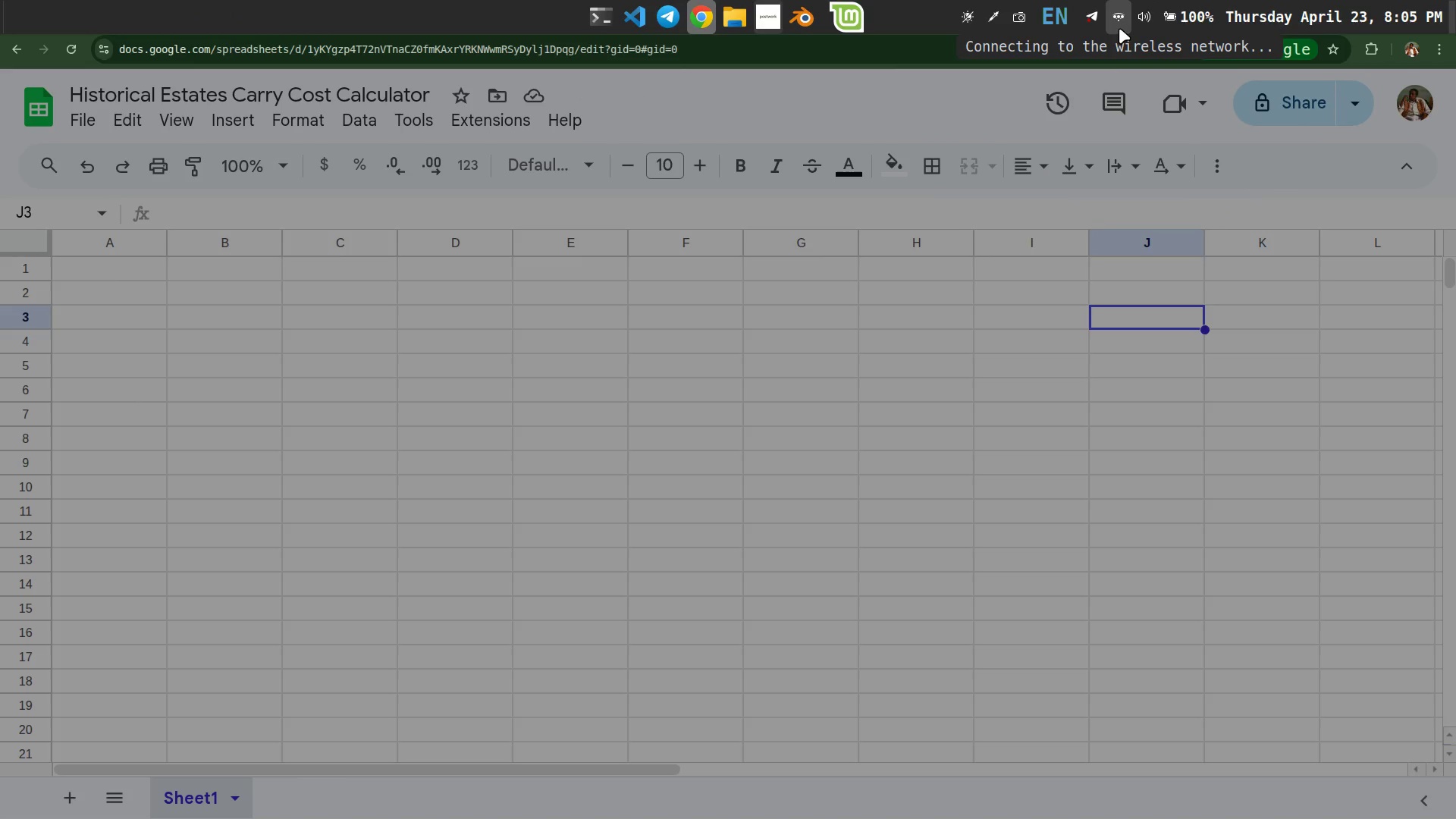 
wait(8.39)
 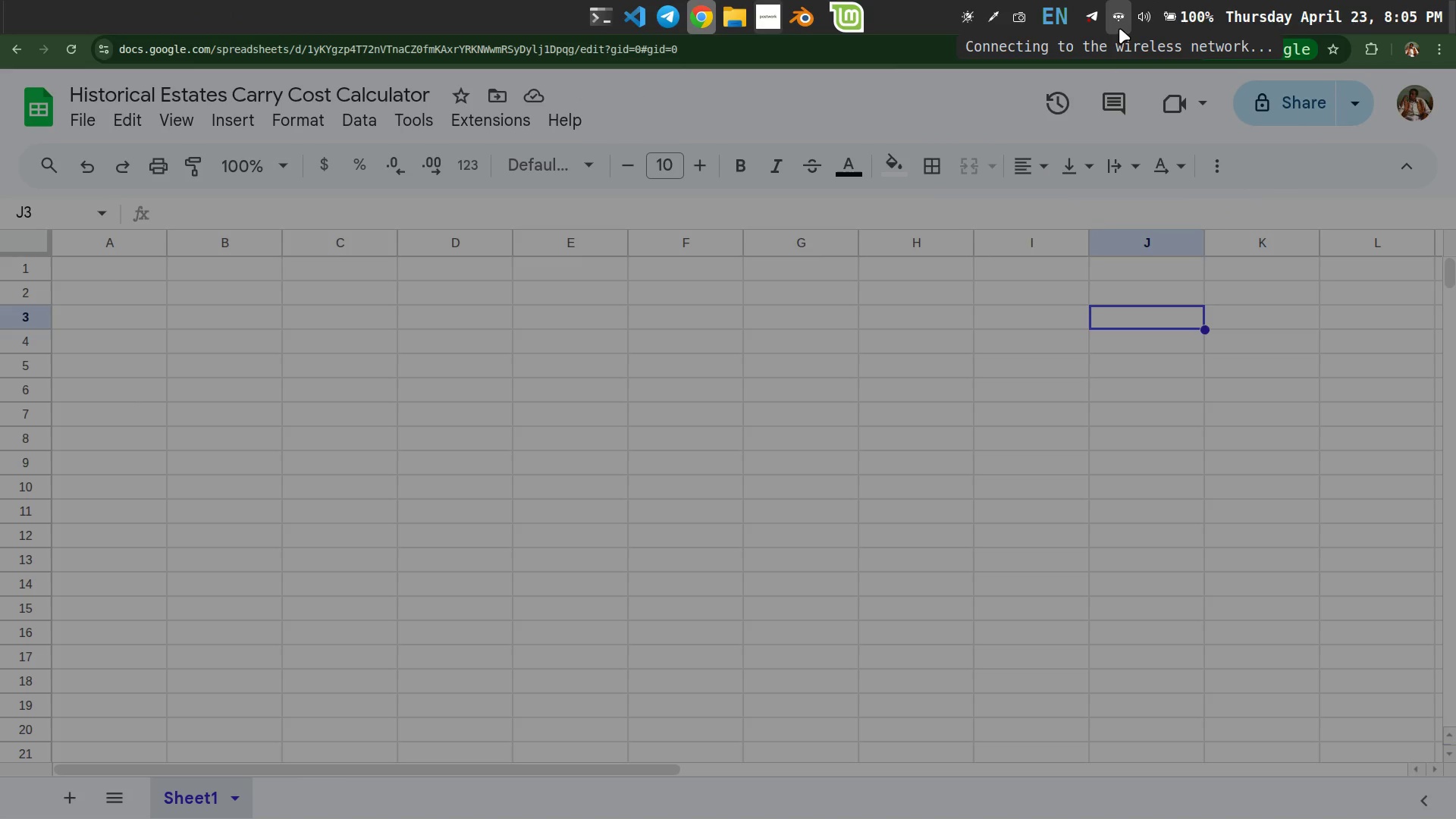 
mouse_move([811, 42])
 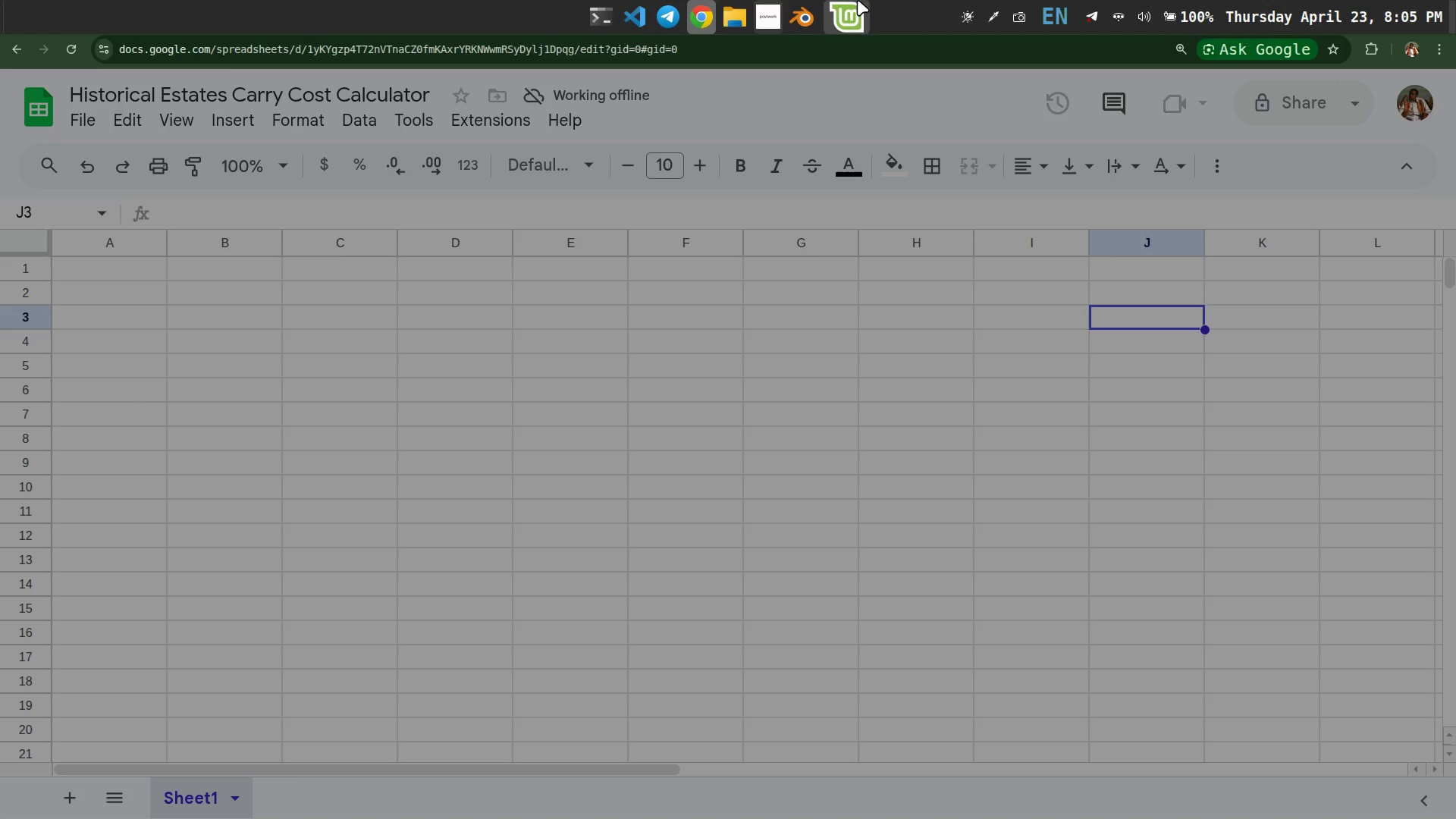 
left_click([854, 11])
 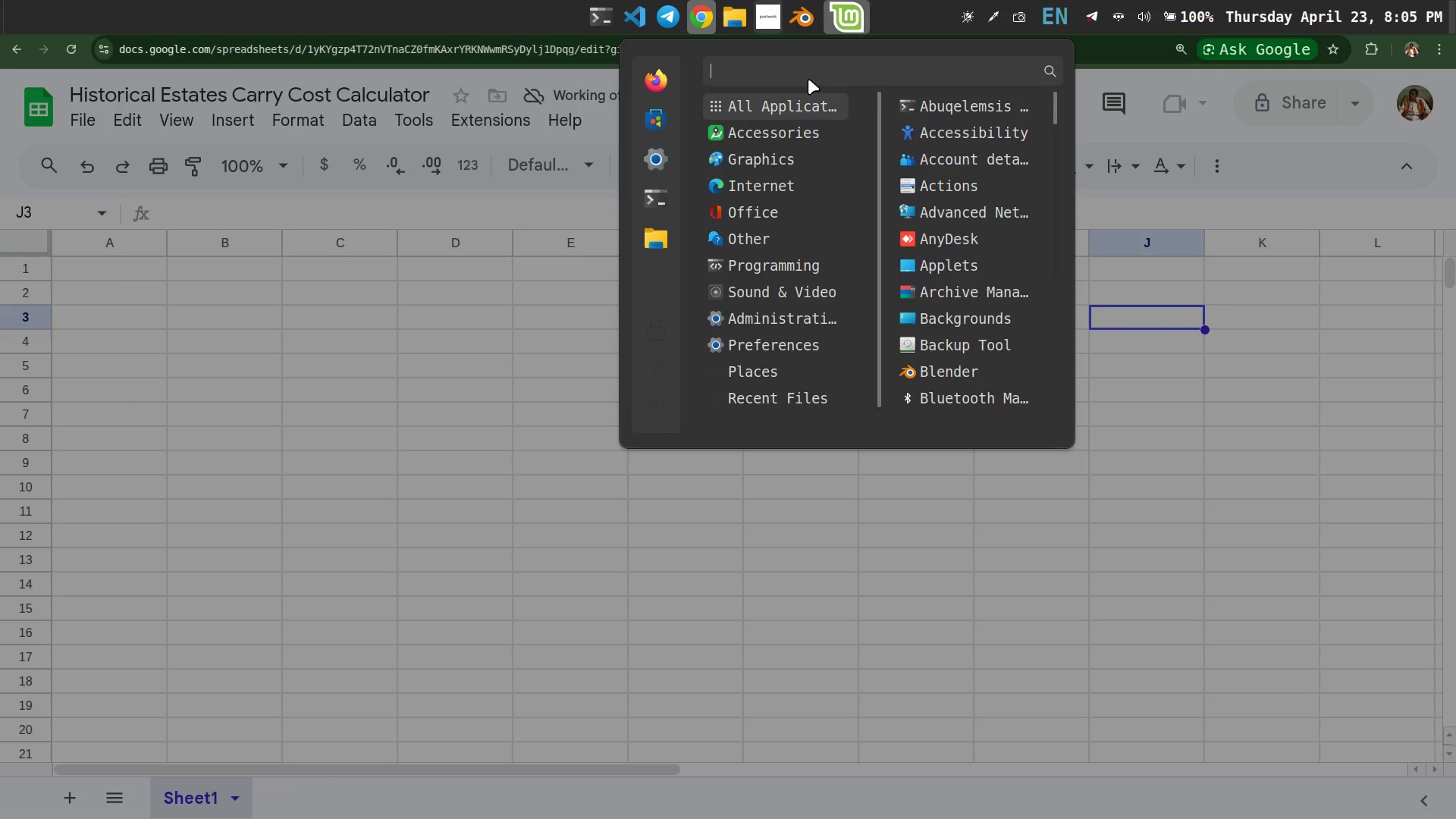 
left_click([808, 71])
 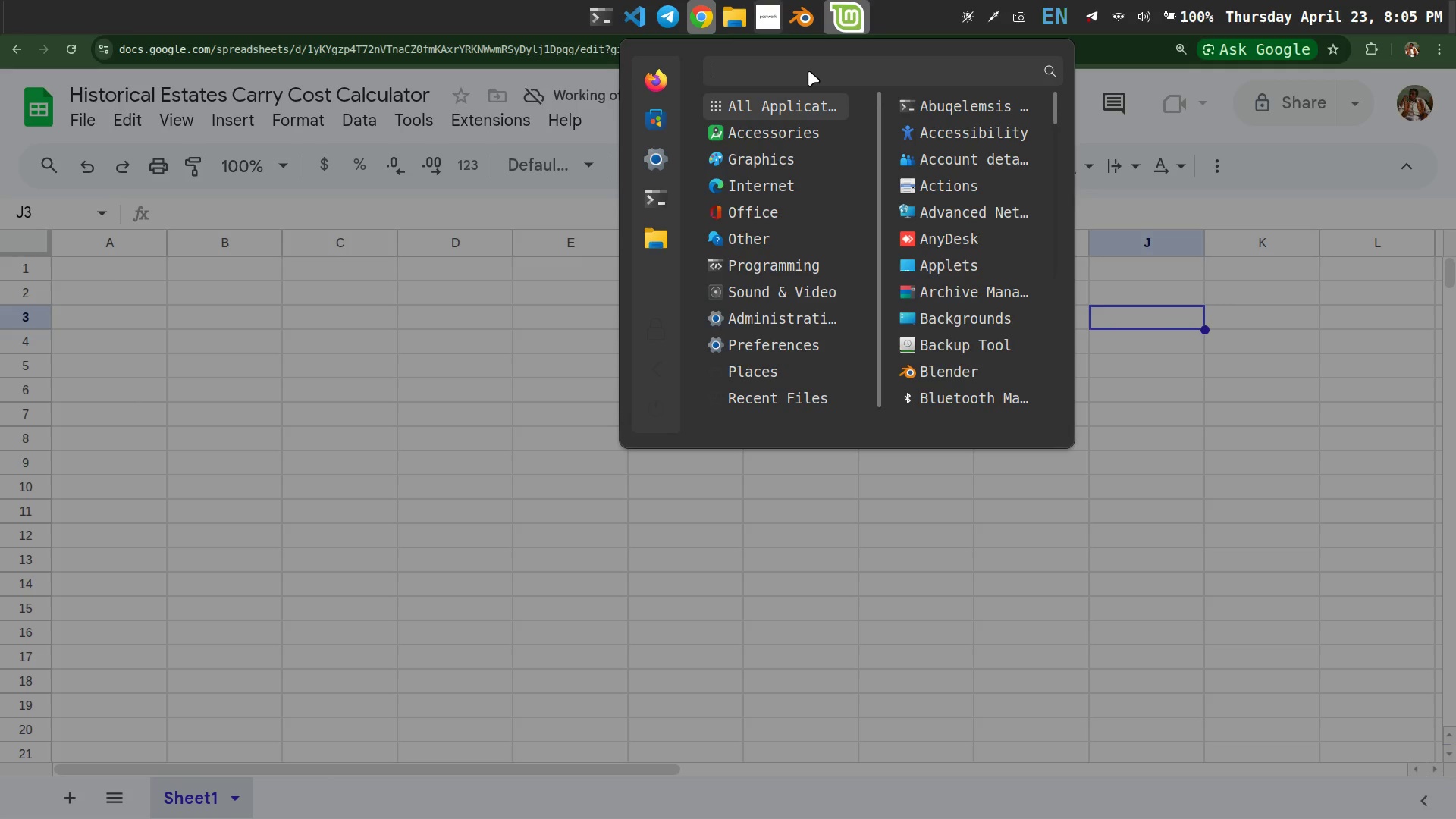 
type(ne)
 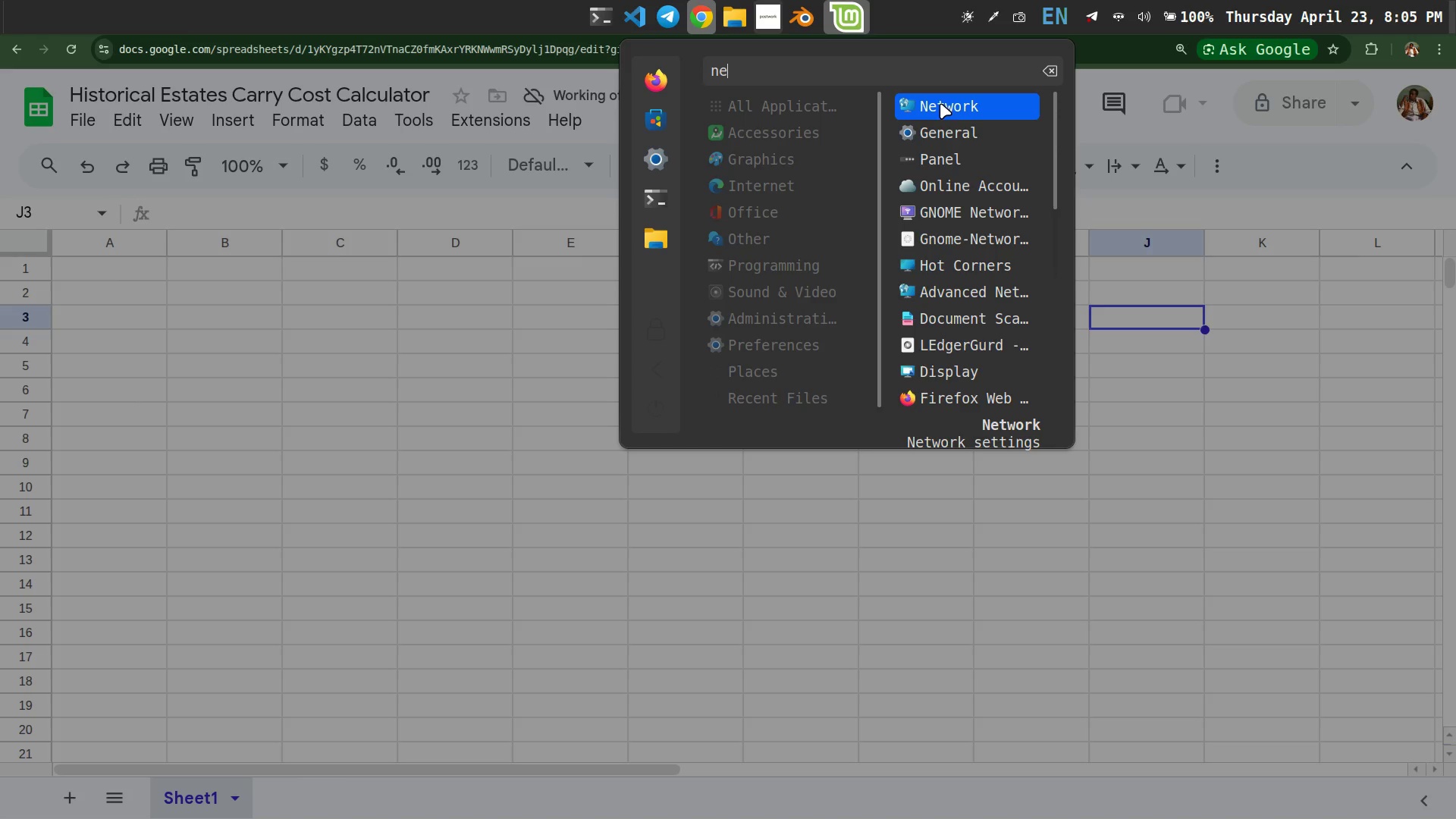 
left_click([940, 103])
 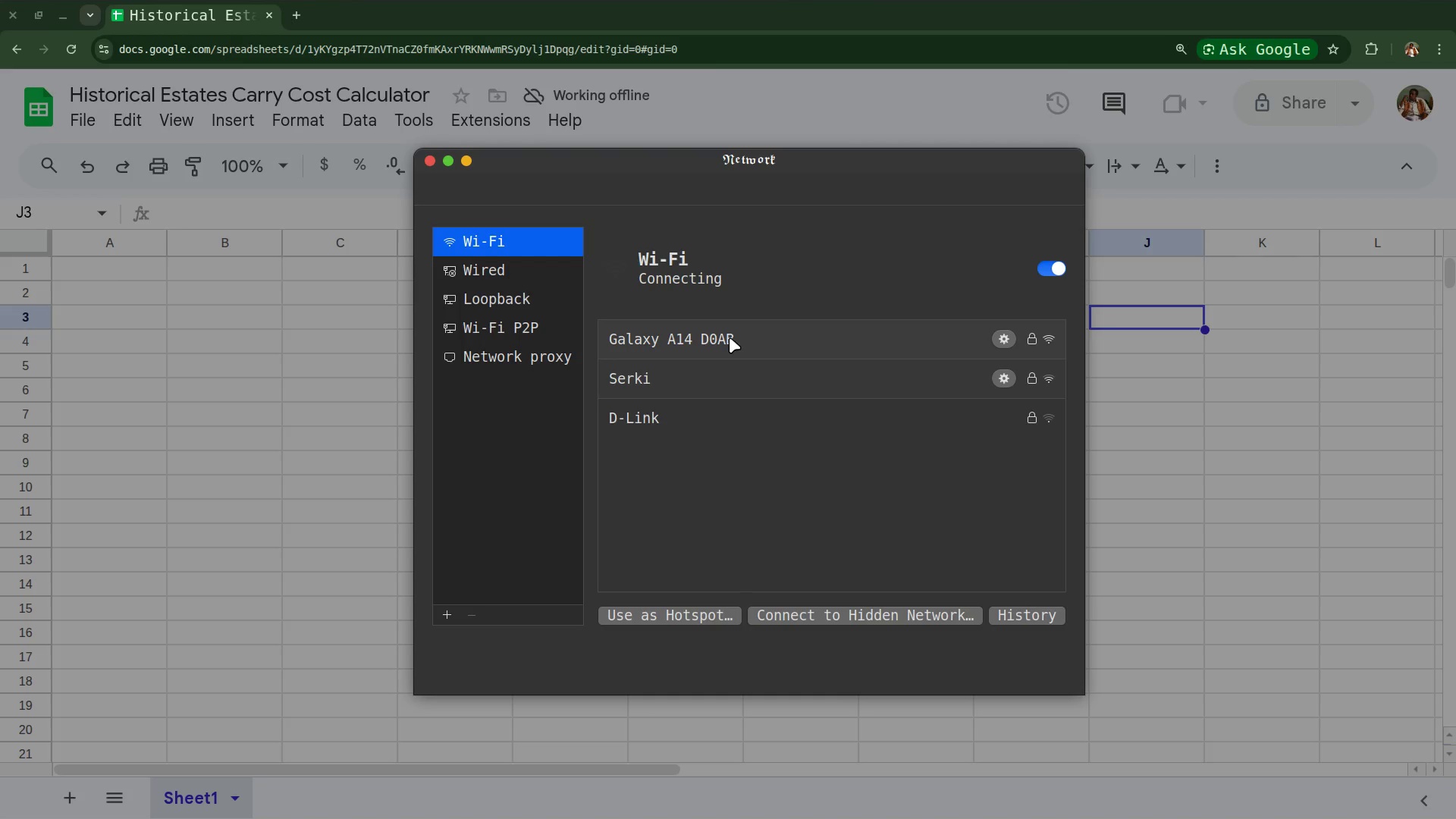 
left_click([736, 330])
 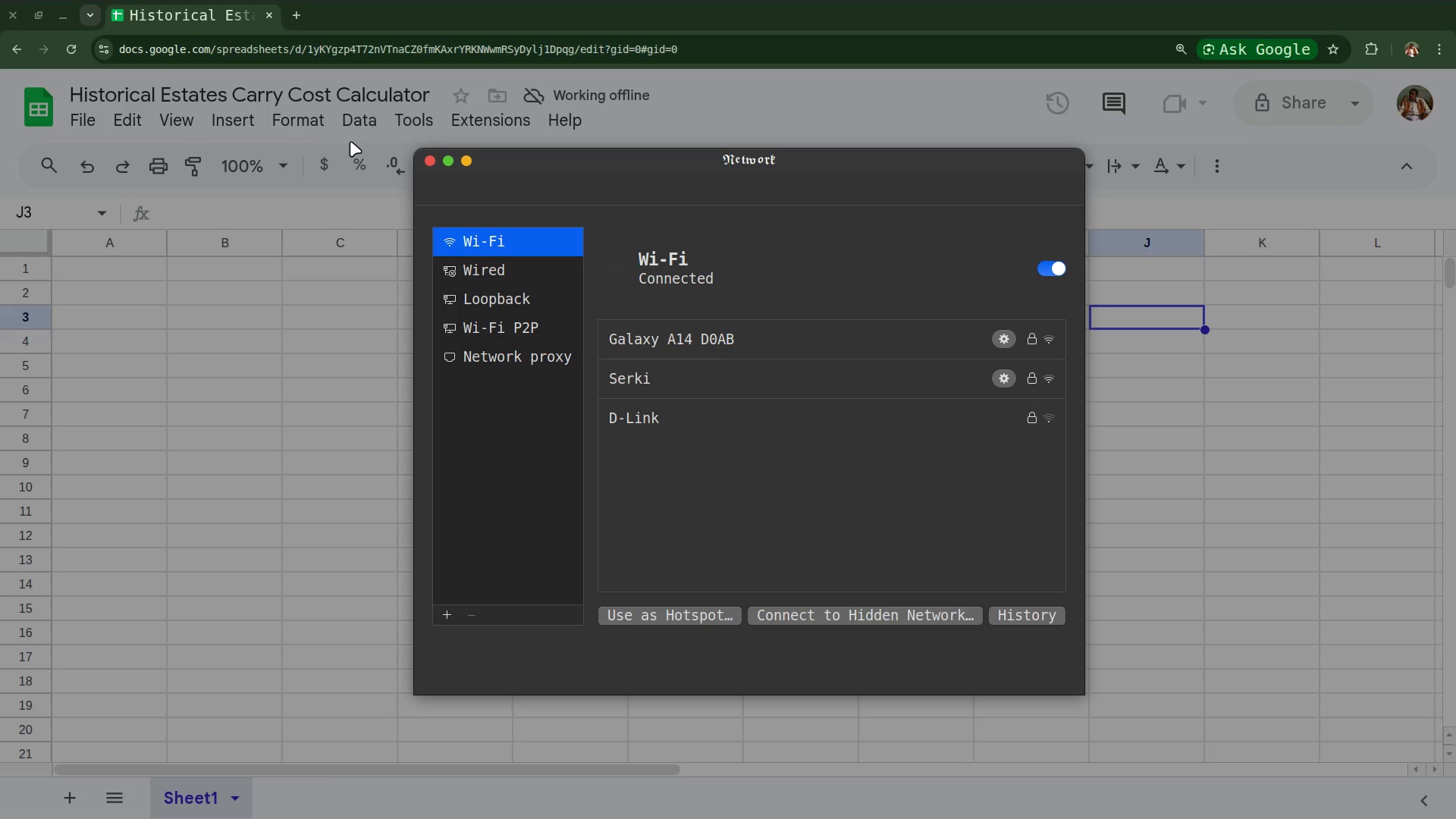 
wait(5.72)
 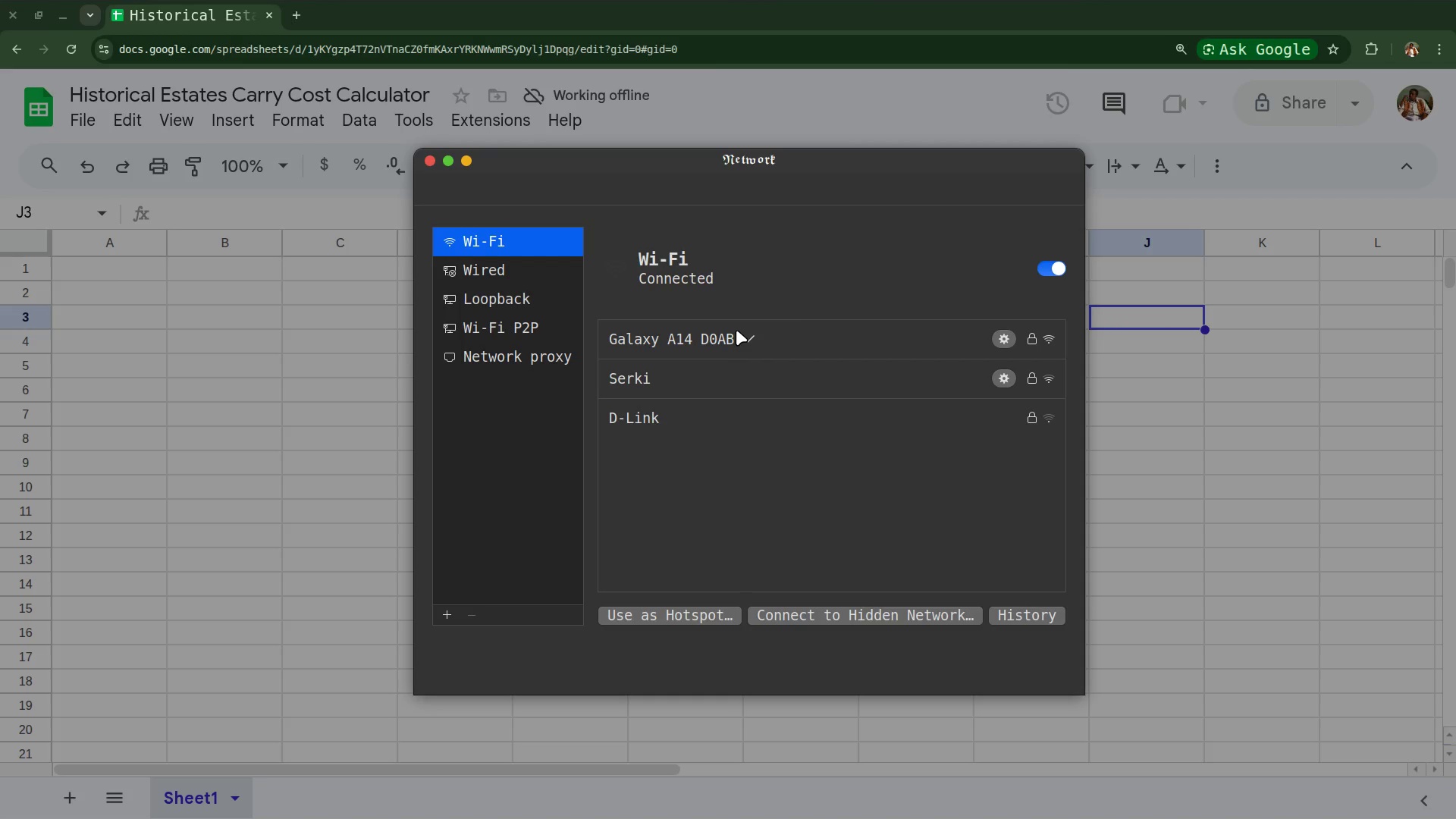 
left_click([432, 158])
 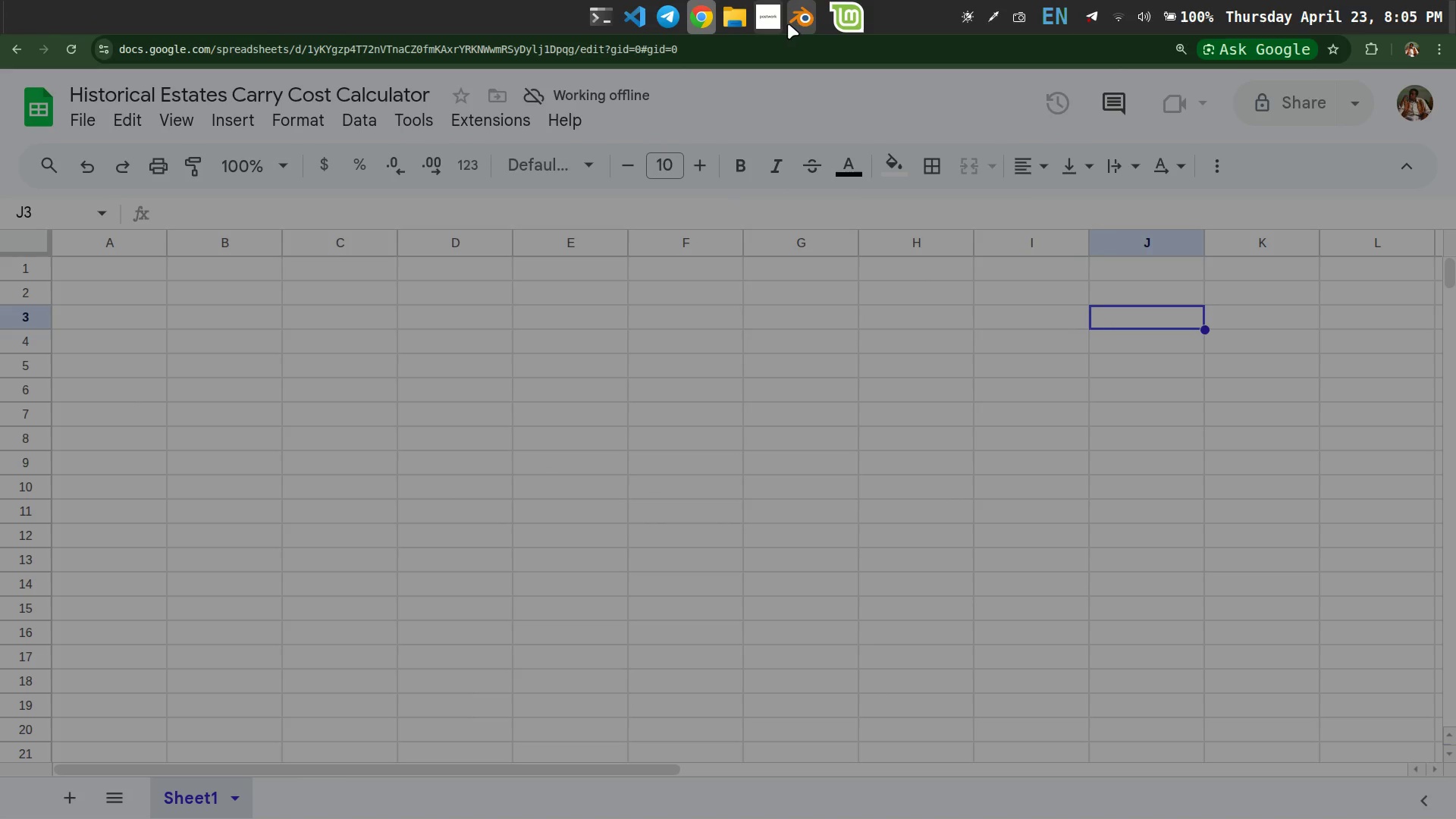 
left_click([767, 18])